 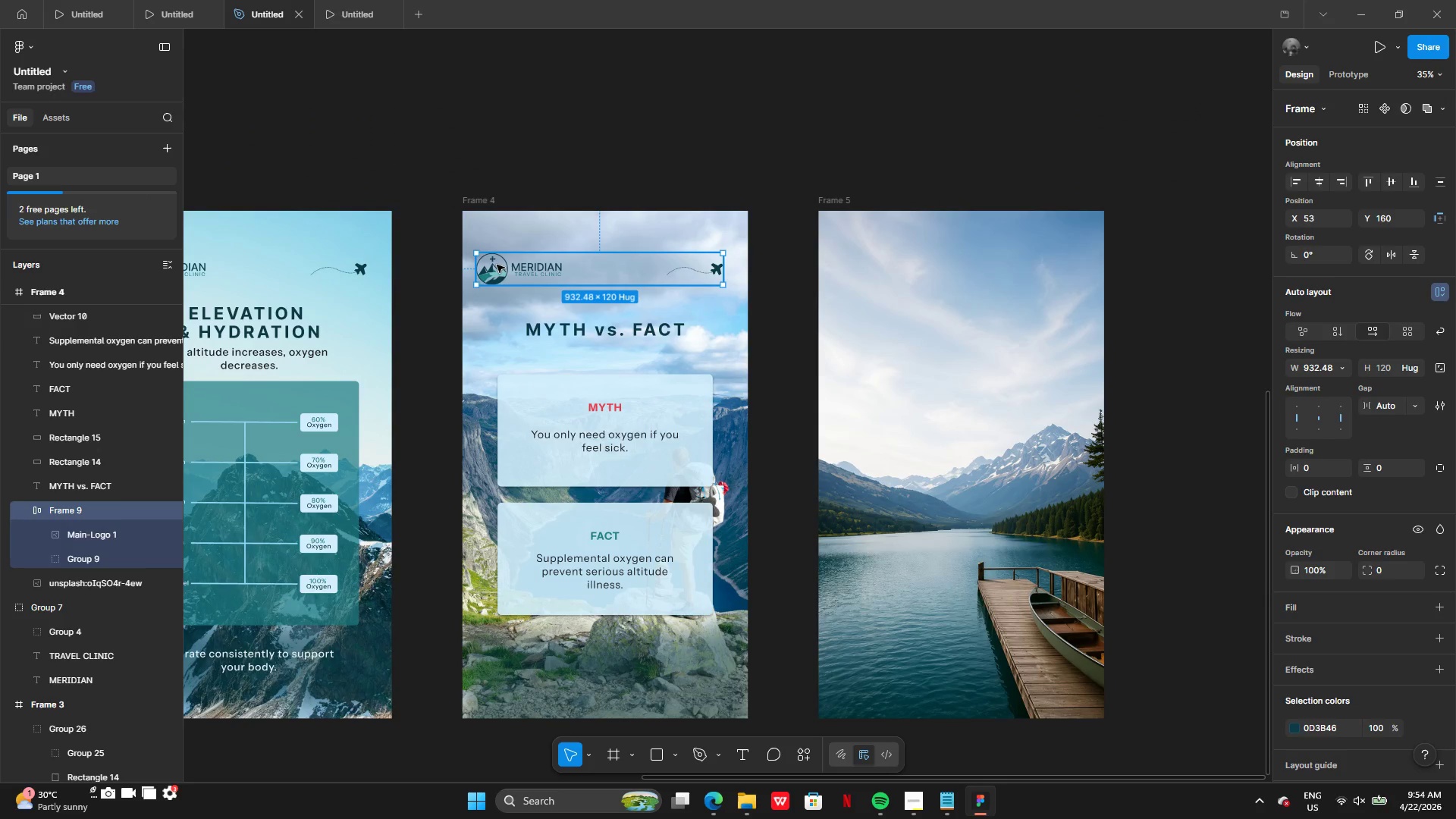 
hold_key(key=ShiftLeft, duration=0.7)
 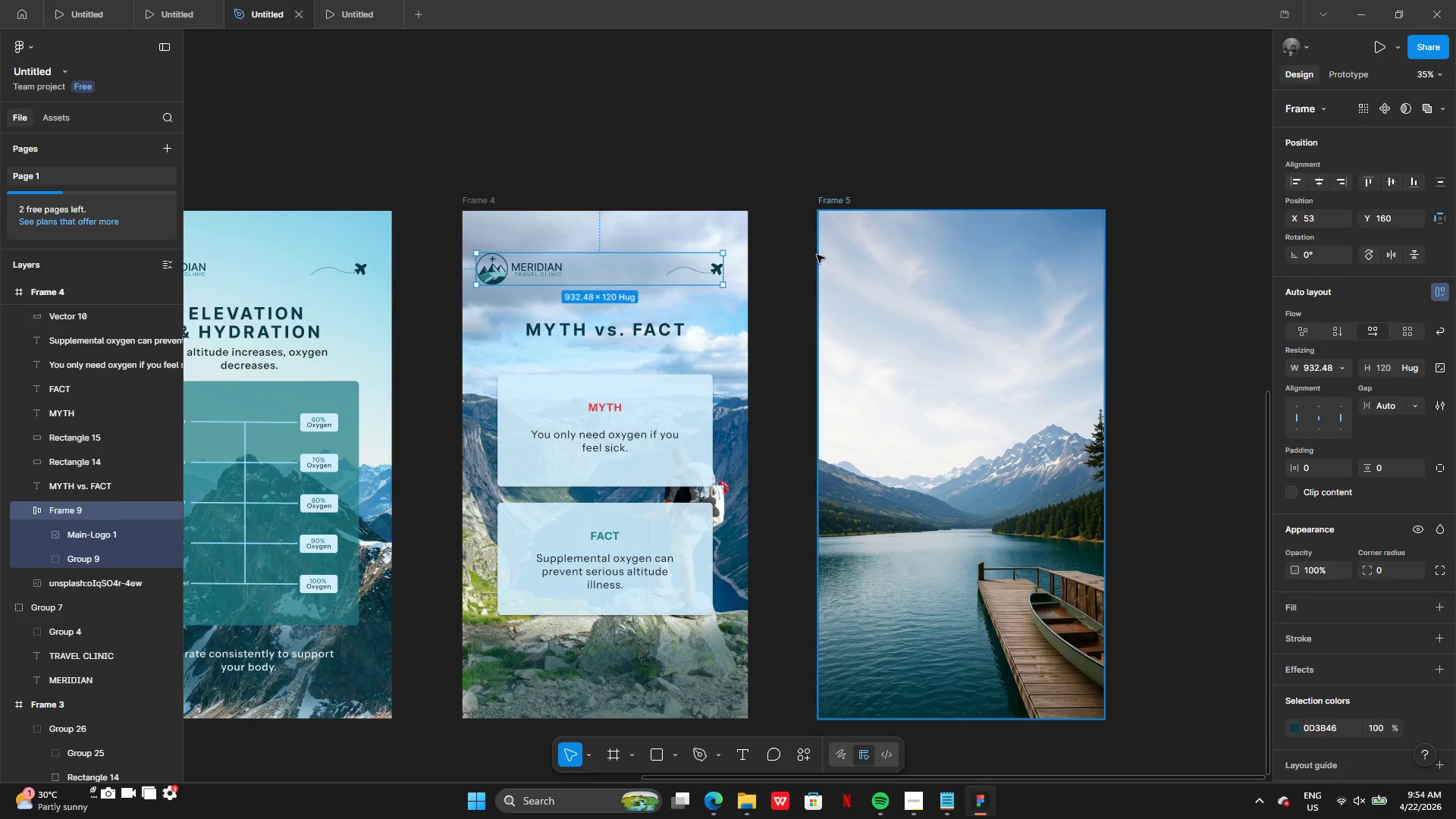 
key(Control+C)
 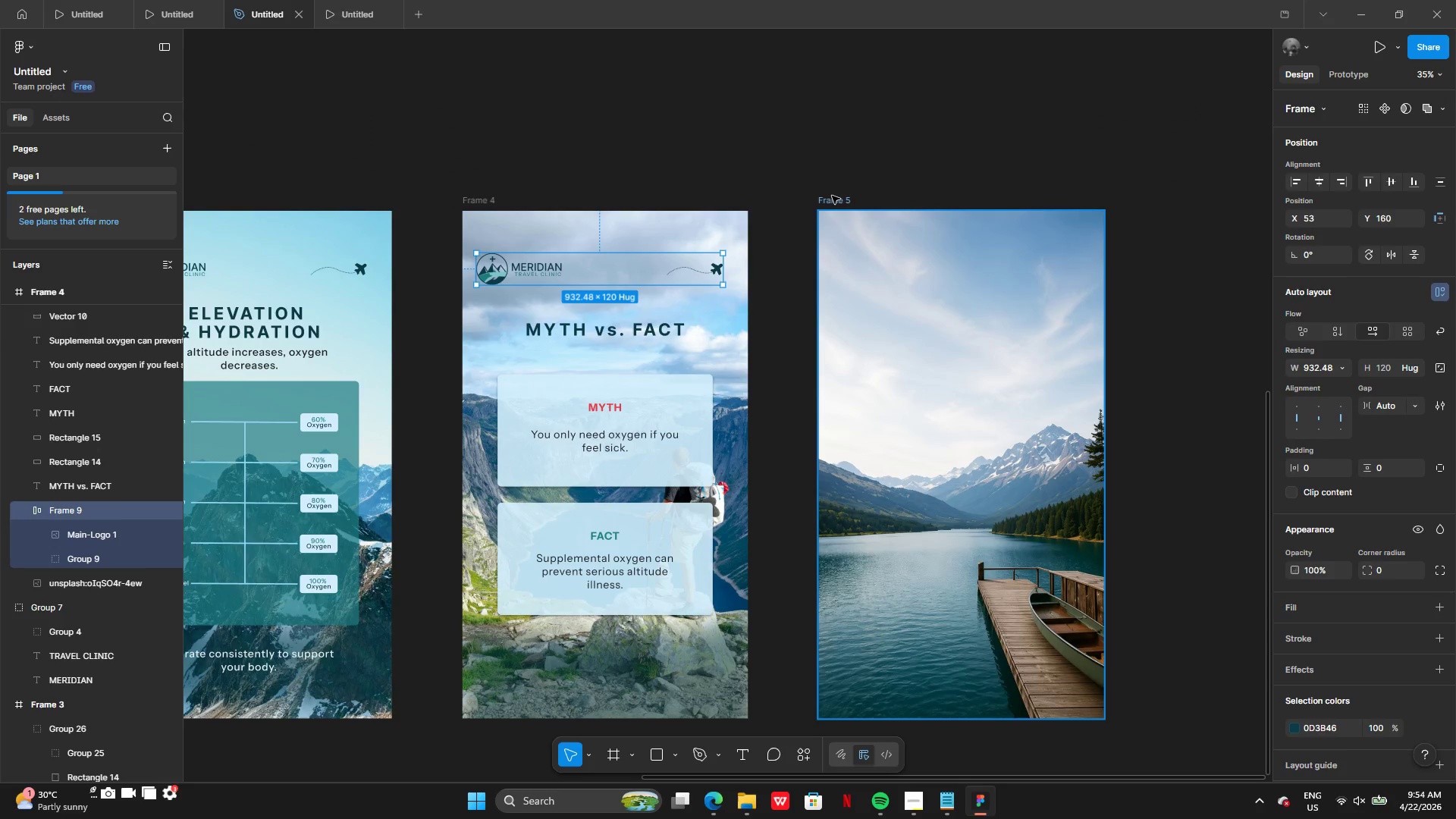 
left_click([834, 196])
 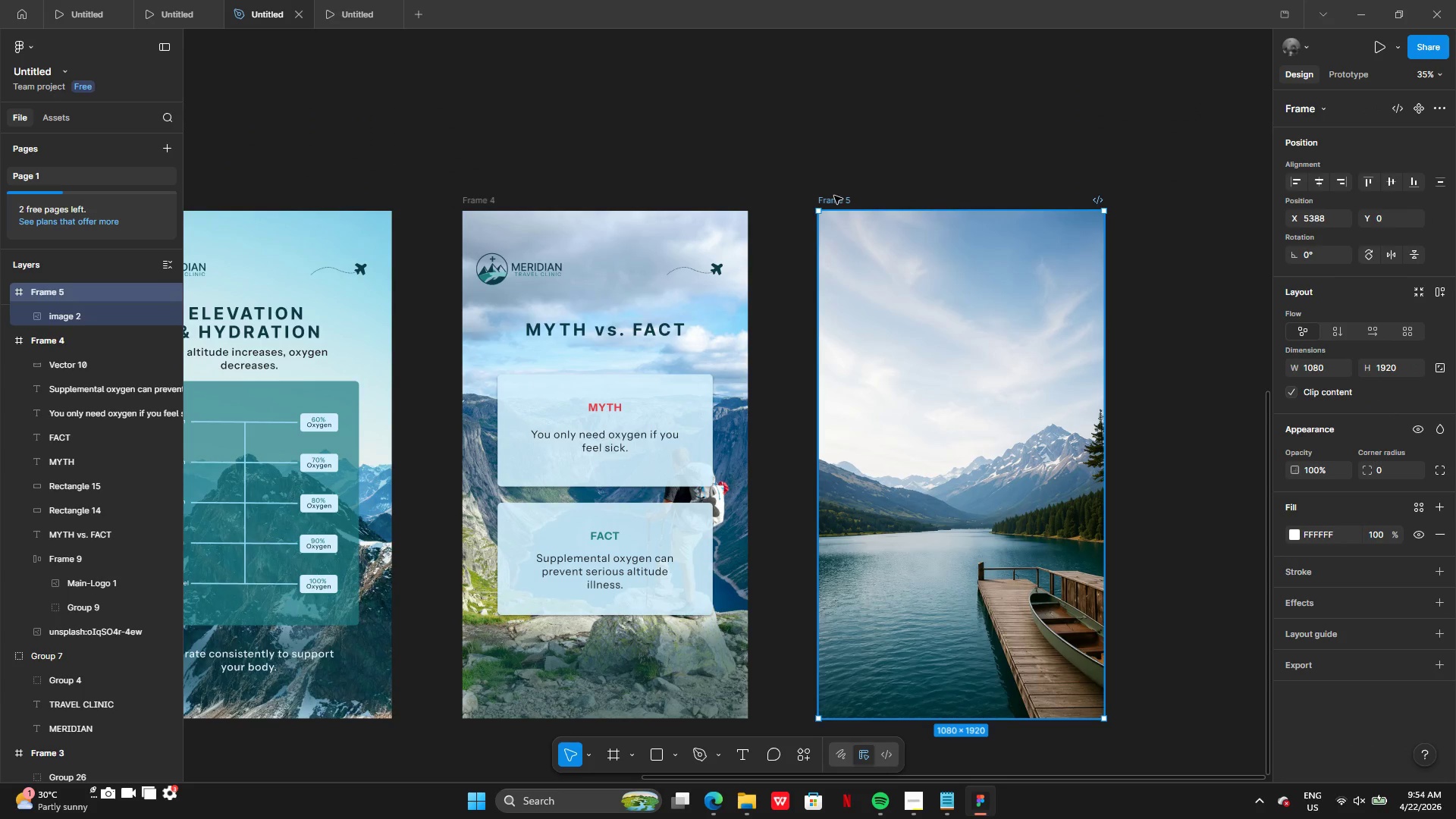 
key(Control+V)
 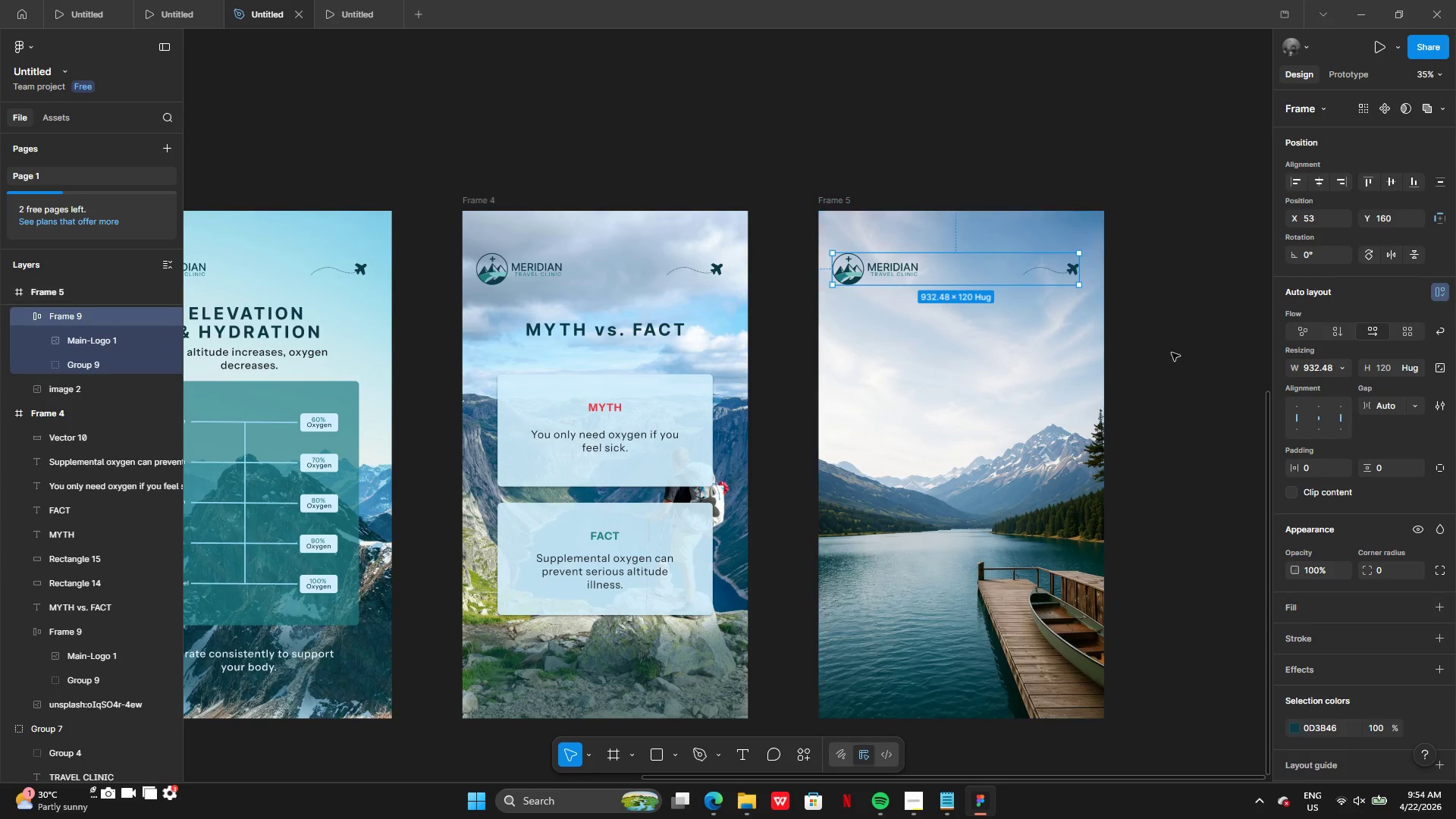 
left_click([1207, 371])
 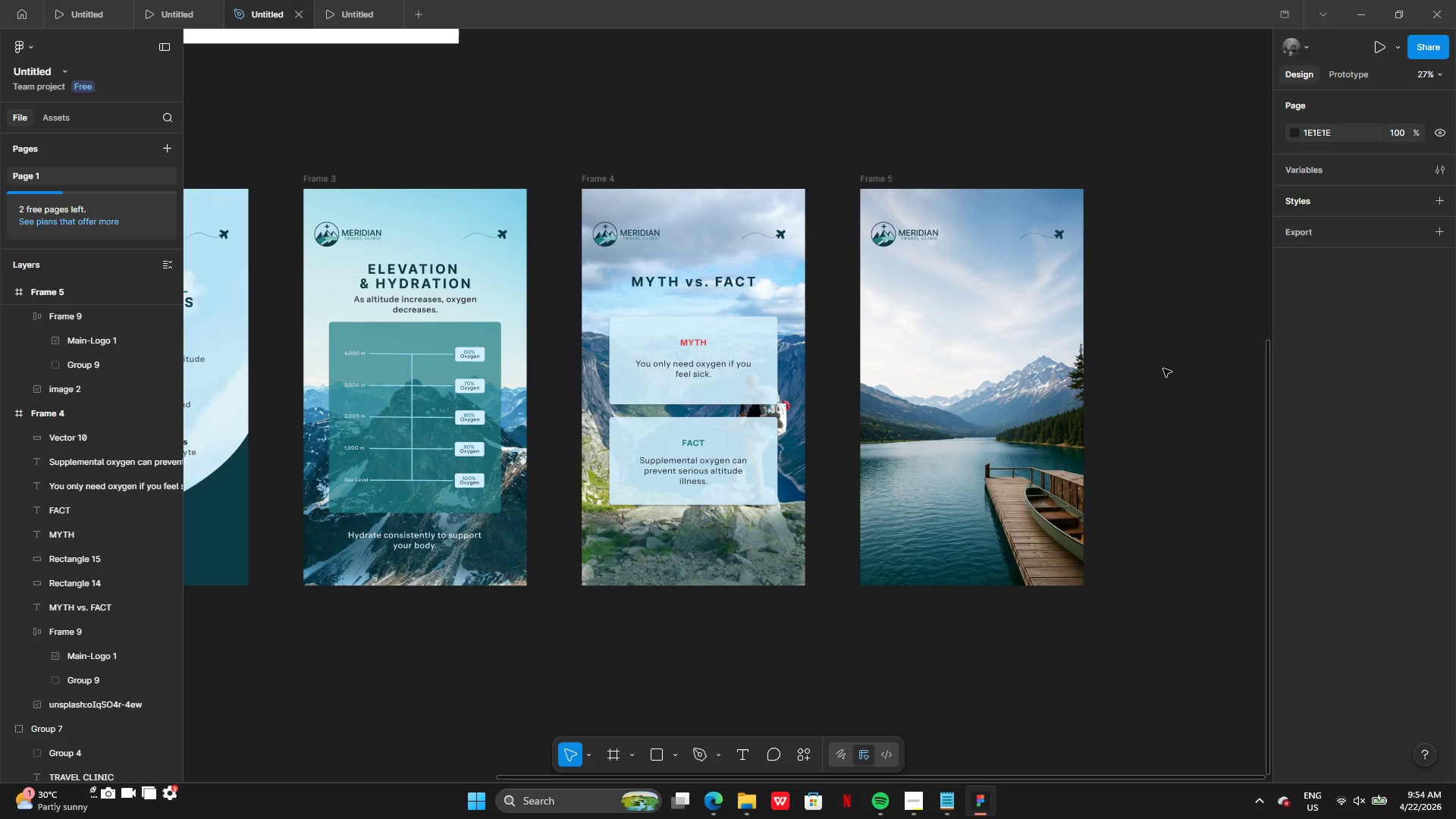 
wait(17.2)
 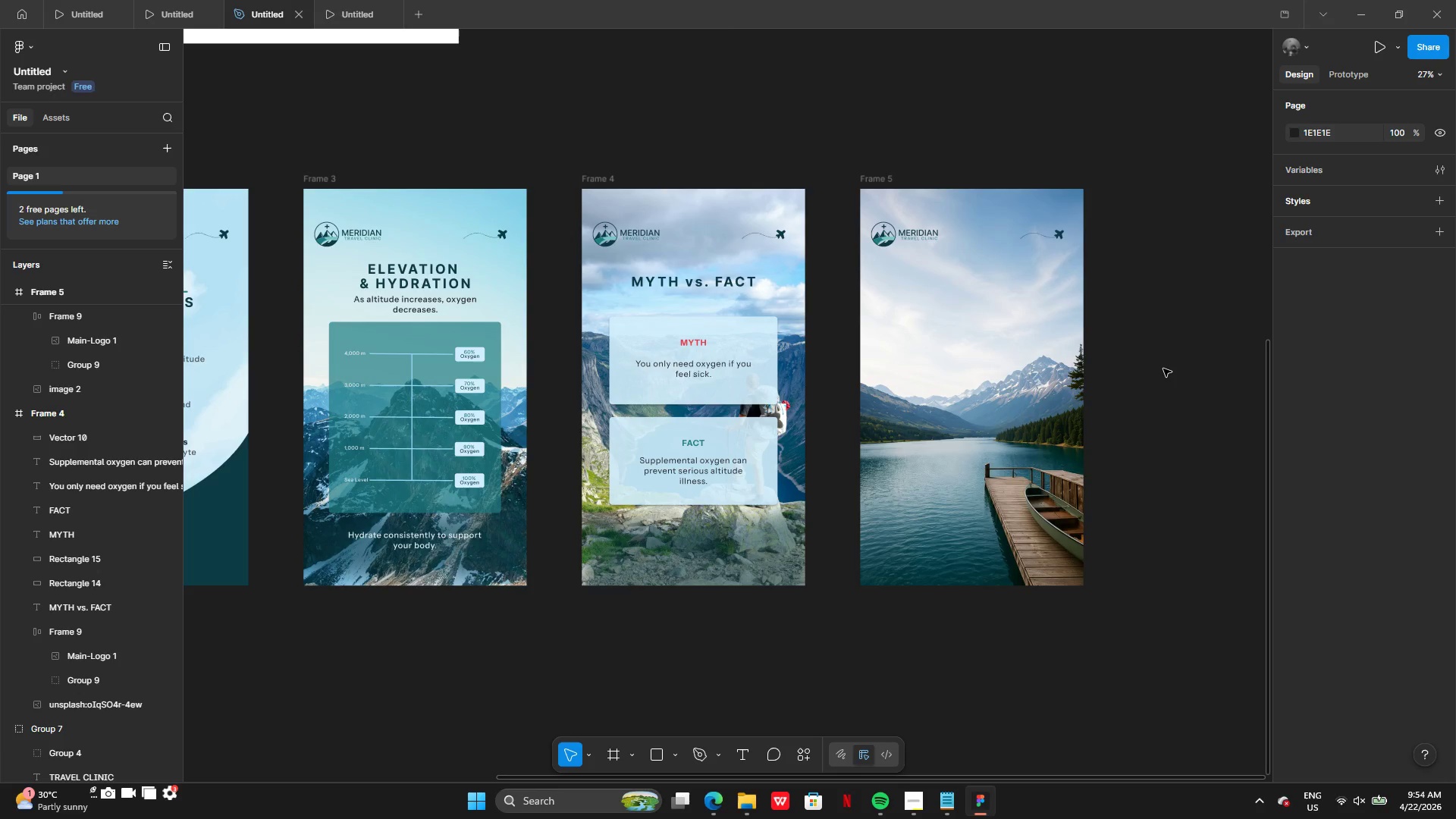 
left_click([918, 804])